 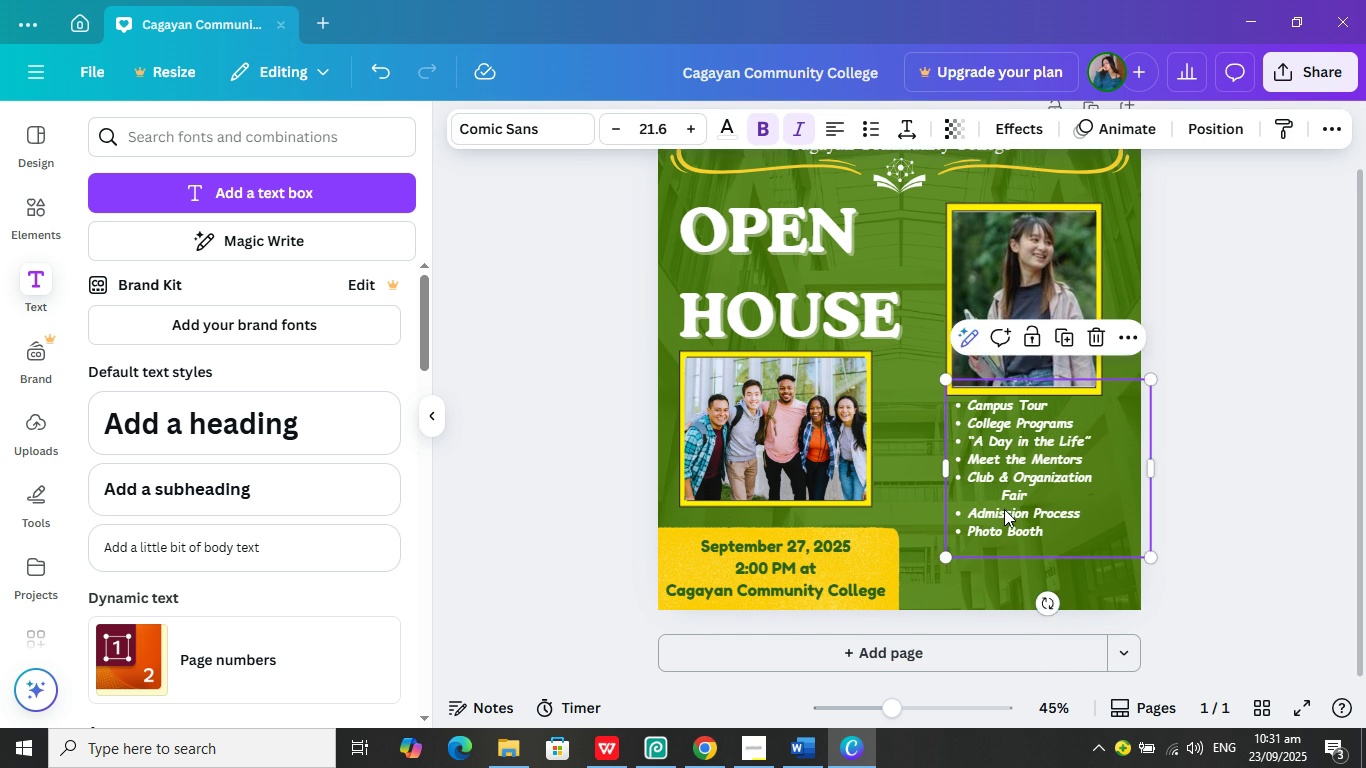 
left_click([1259, 421])
 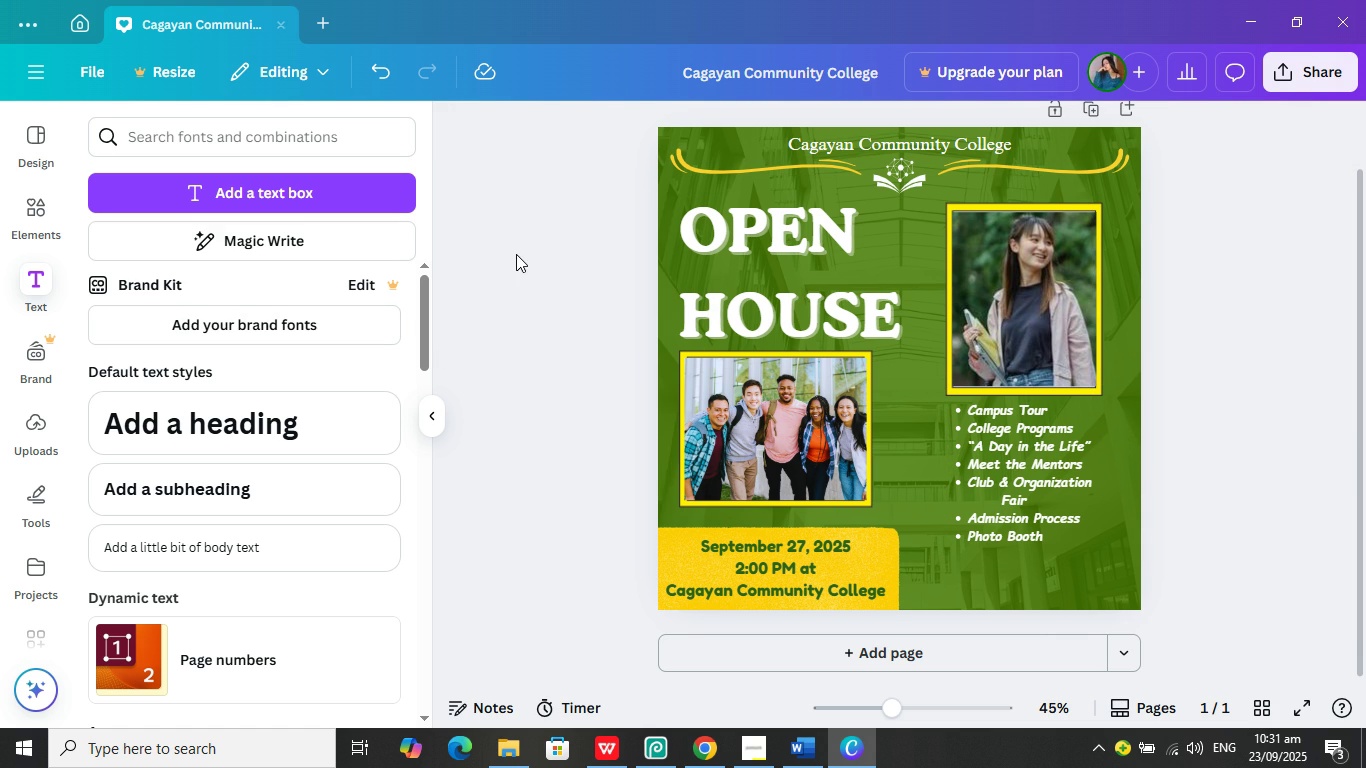 
wait(7.66)
 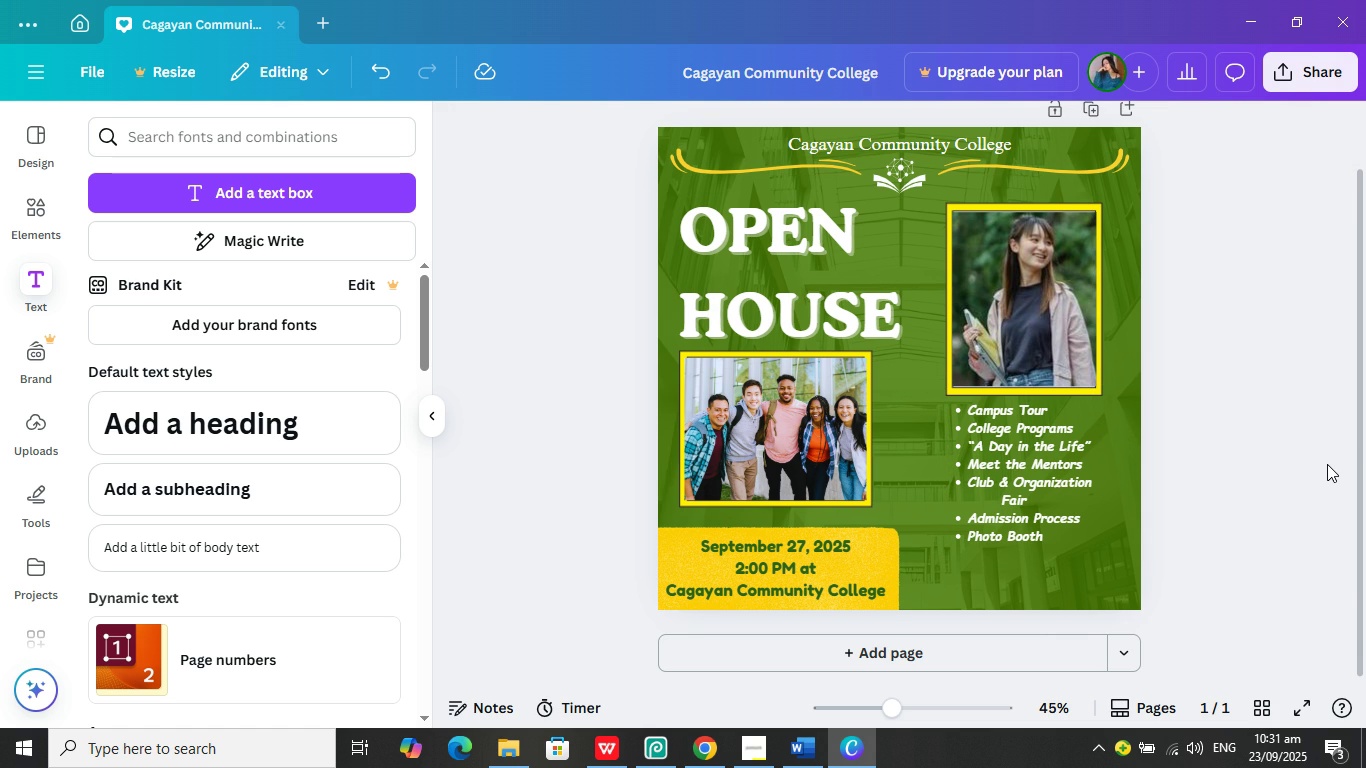 
left_click([21, 218])
 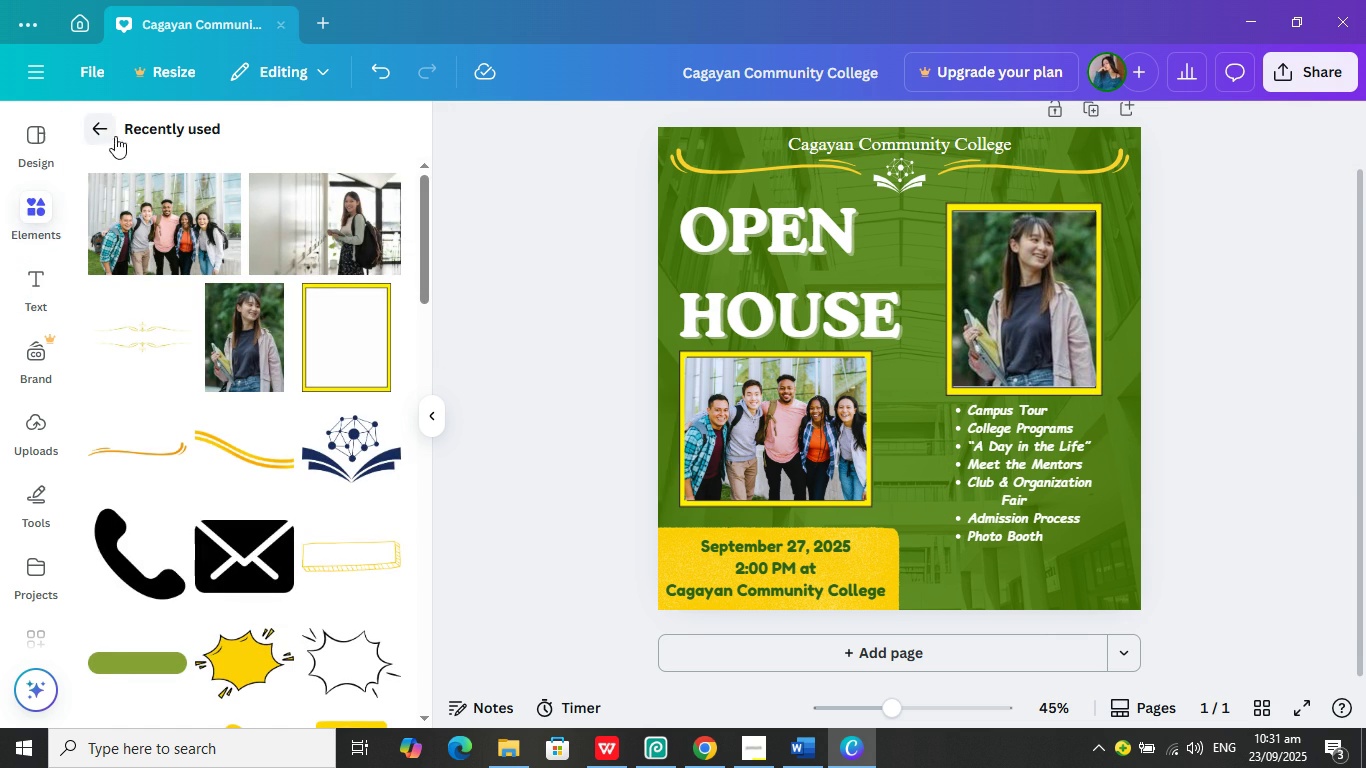 
mouse_move([134, 156])
 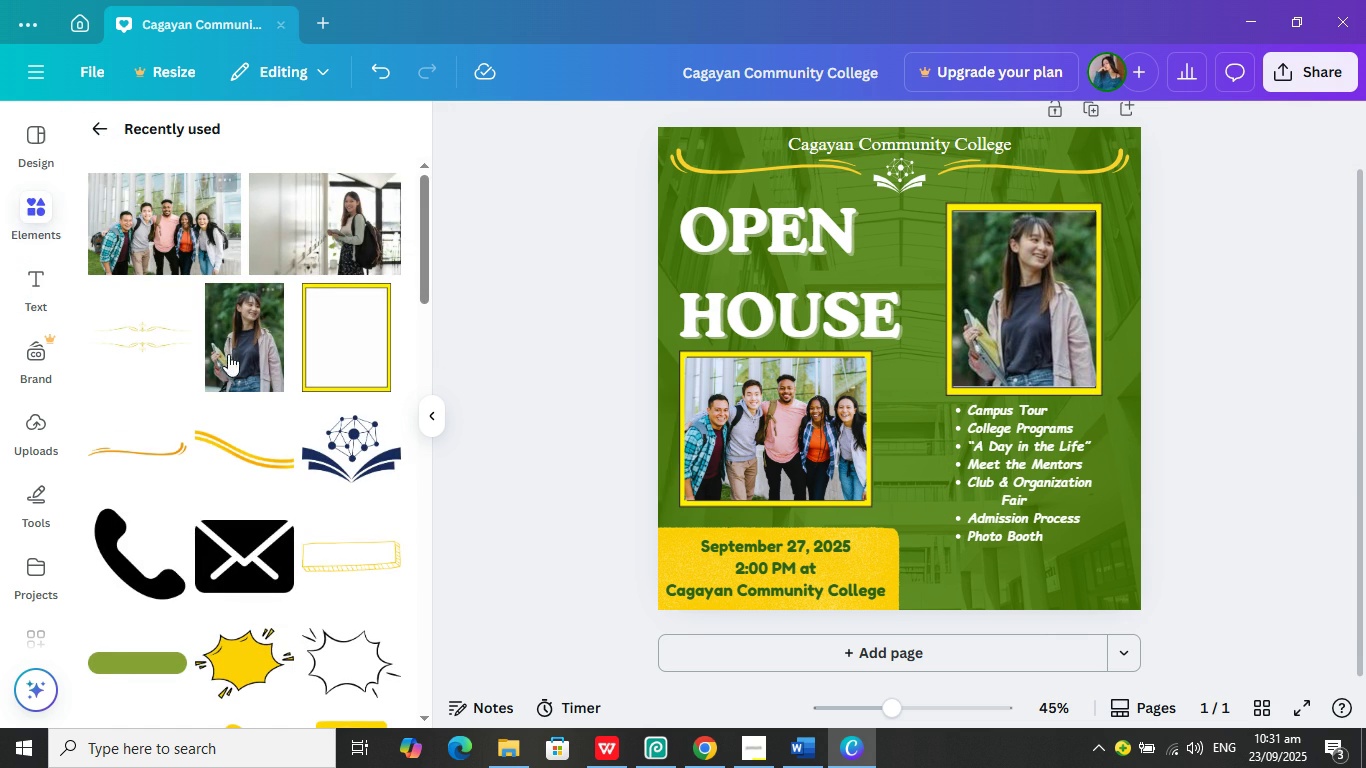 
scroll: coordinate [373, 296], scroll_direction: down, amount: 18.0
 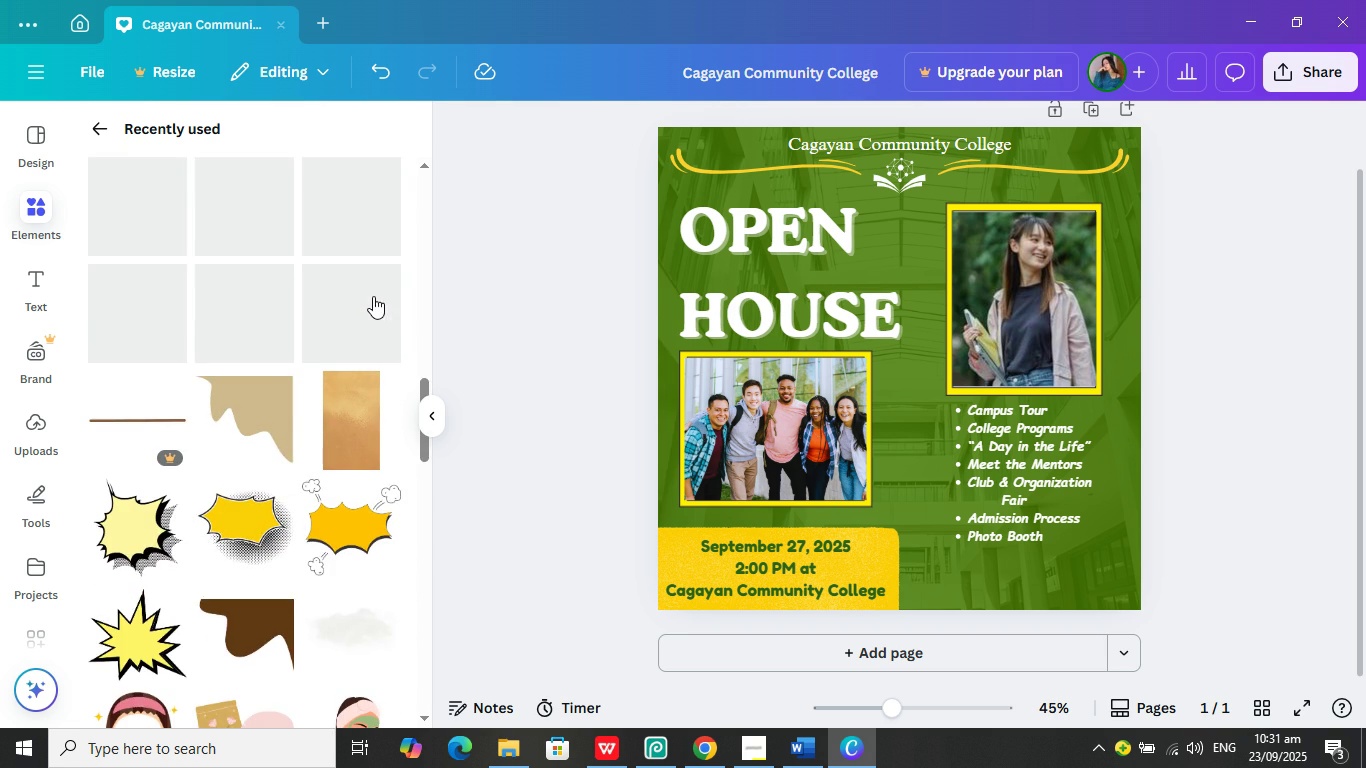 
scroll: coordinate [373, 296], scroll_direction: up, amount: 2.0
 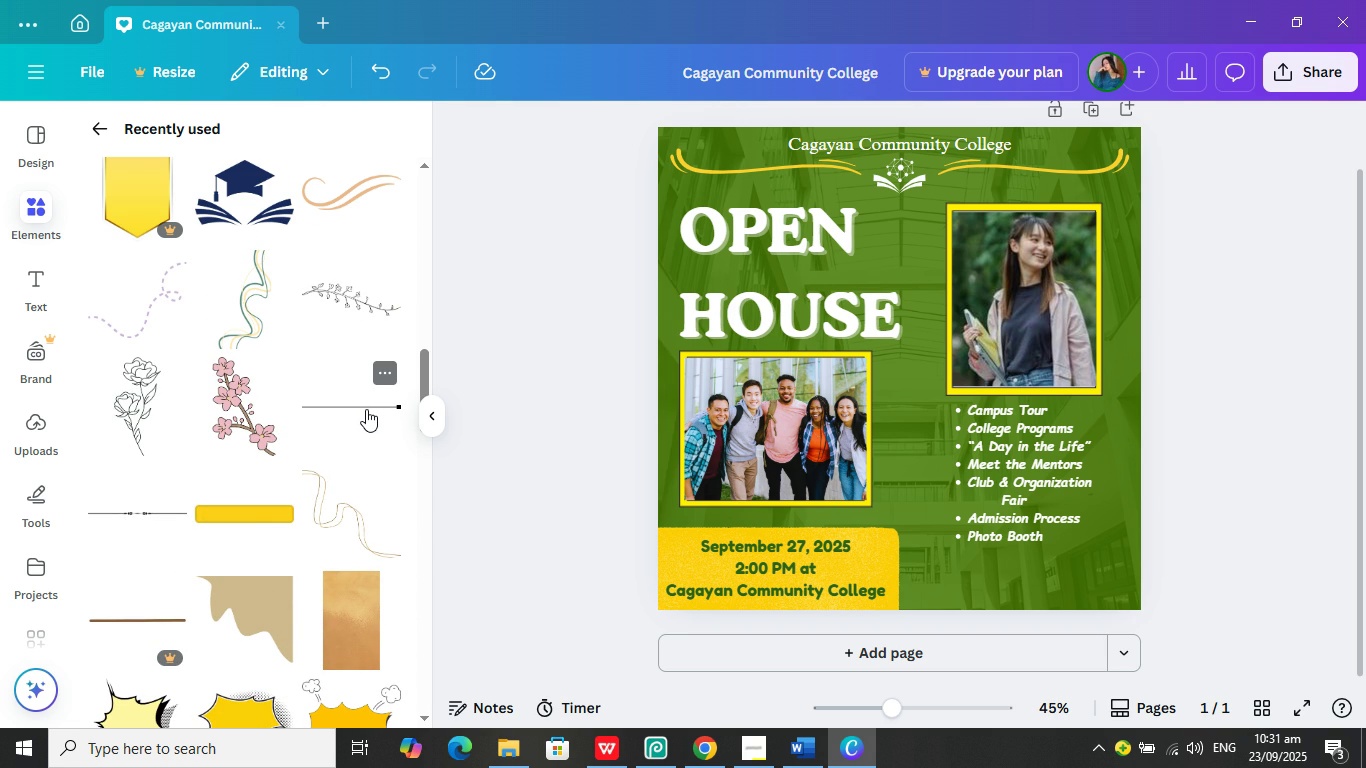 
left_click([365, 409])